 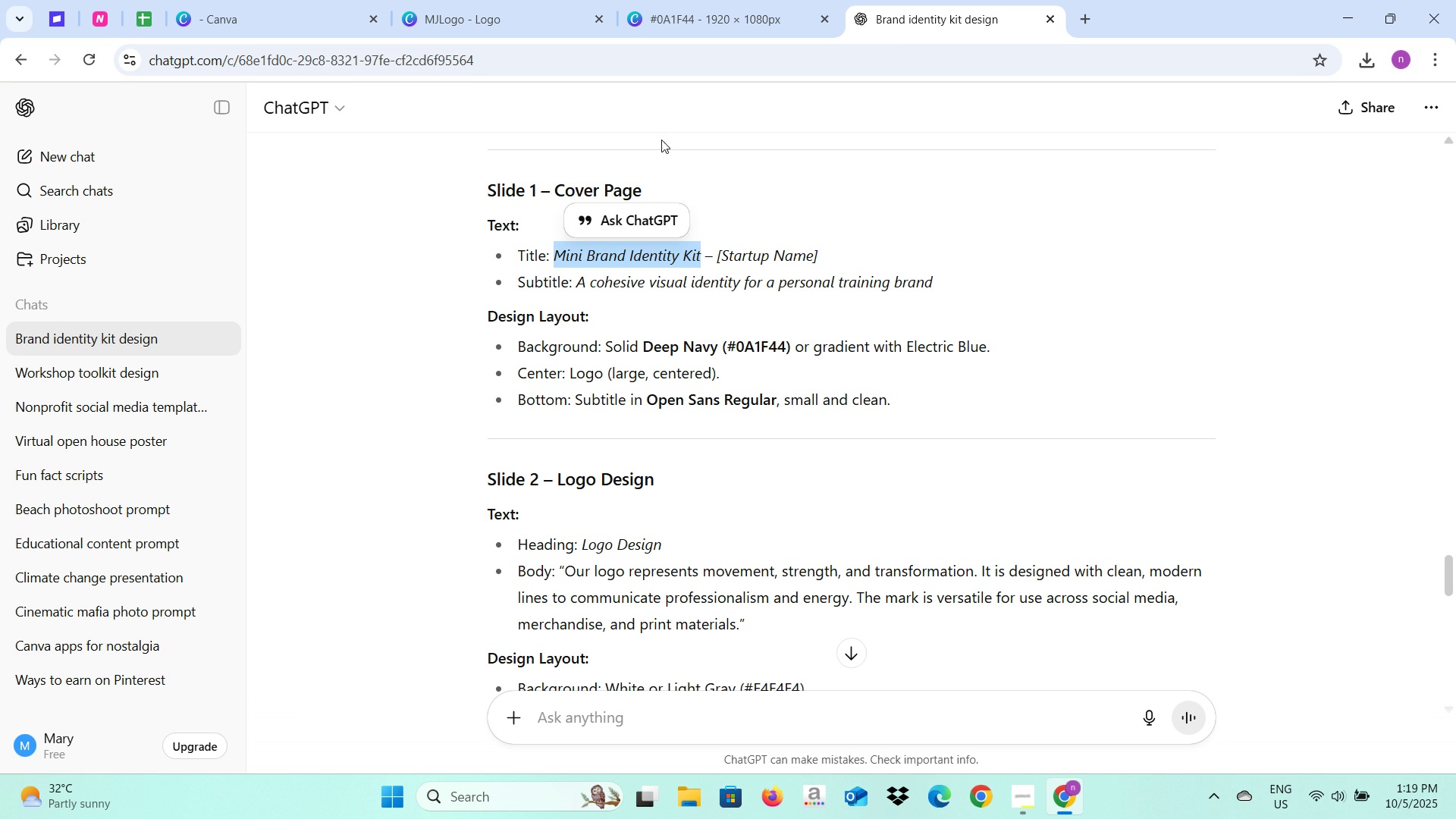 
key(Control+C)
 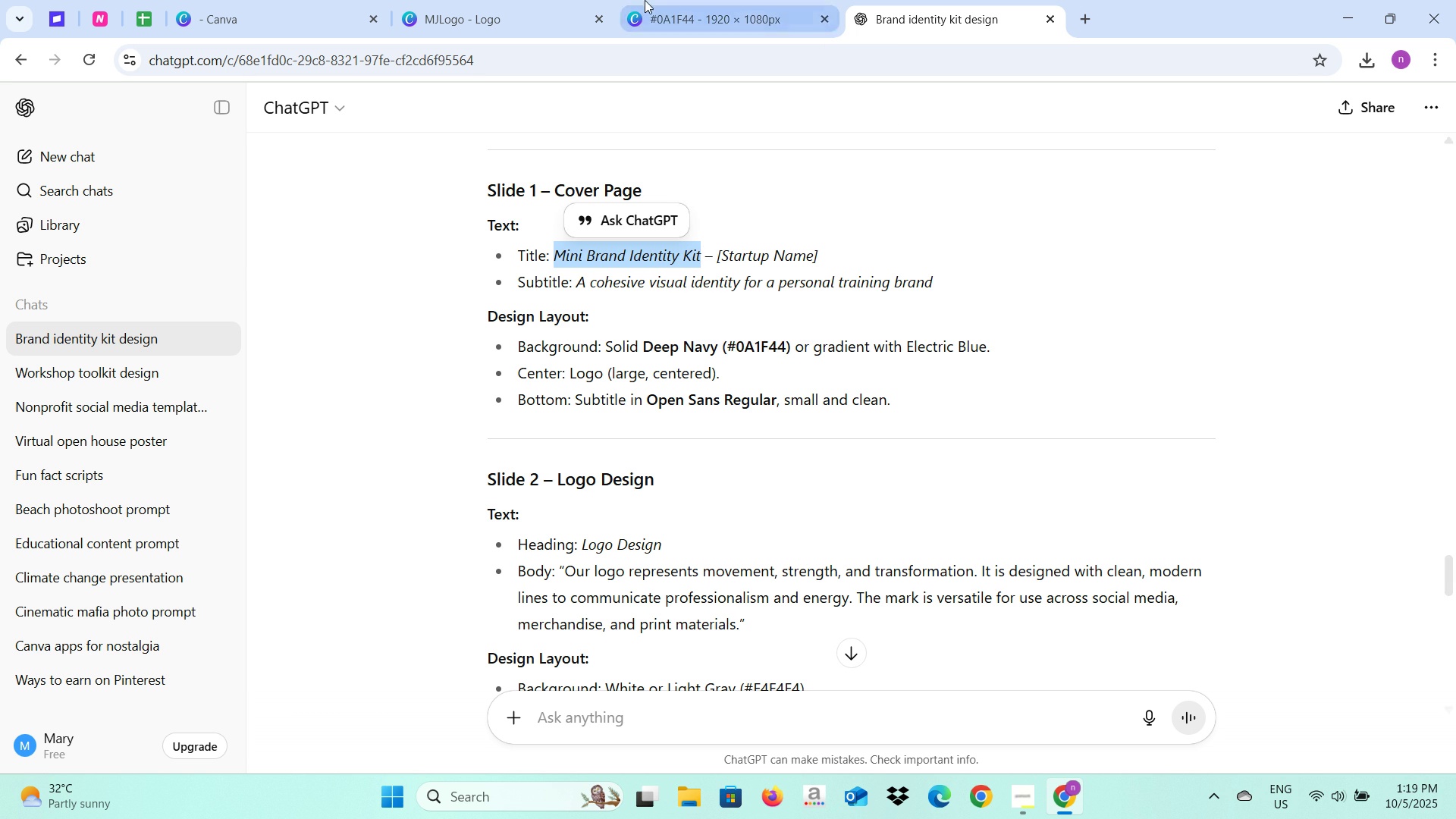 
left_click([645, 0])
 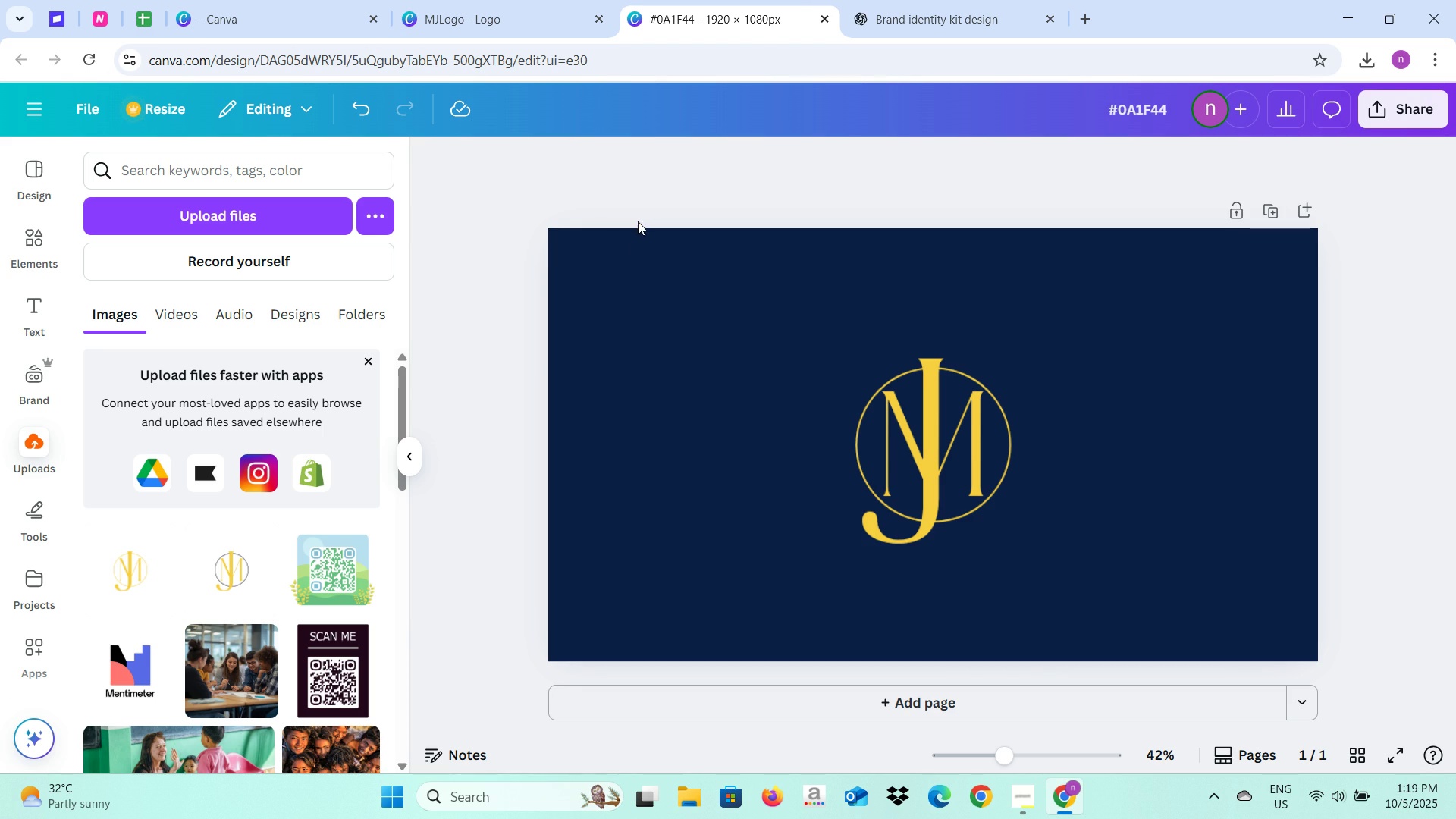 
left_click([638, 221])
 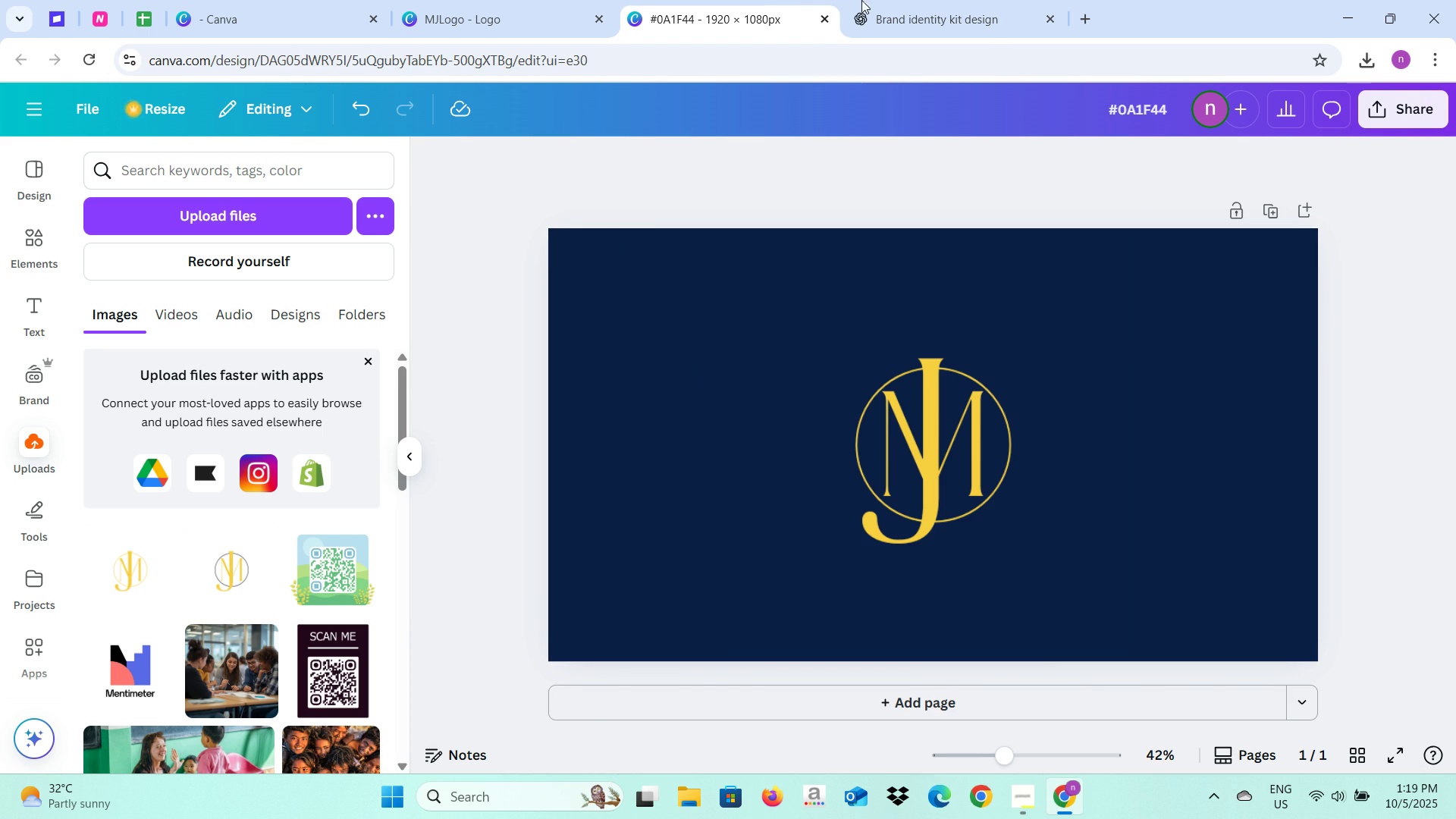 
left_click([905, 0])